 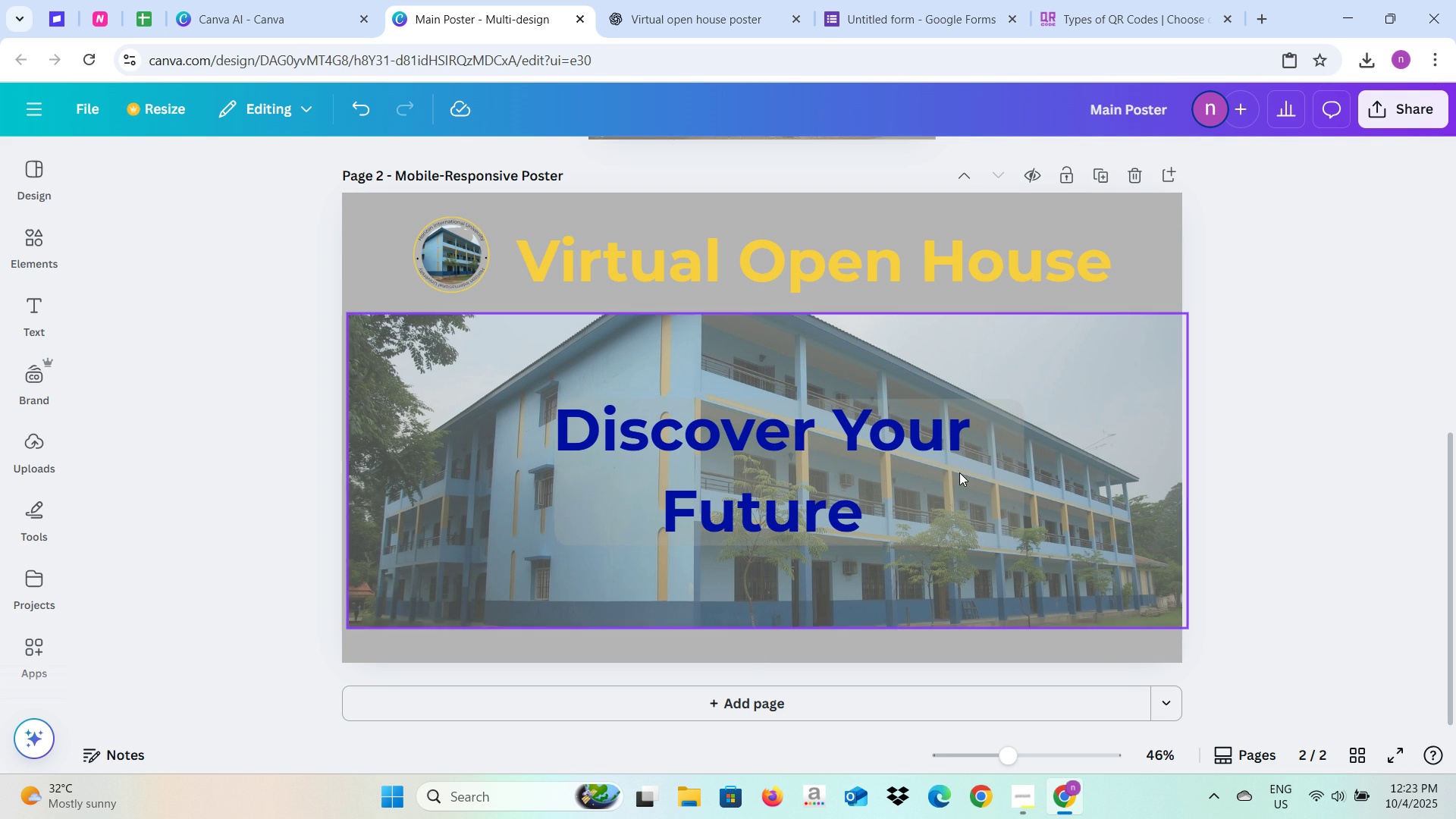 
left_click([31, 322])
 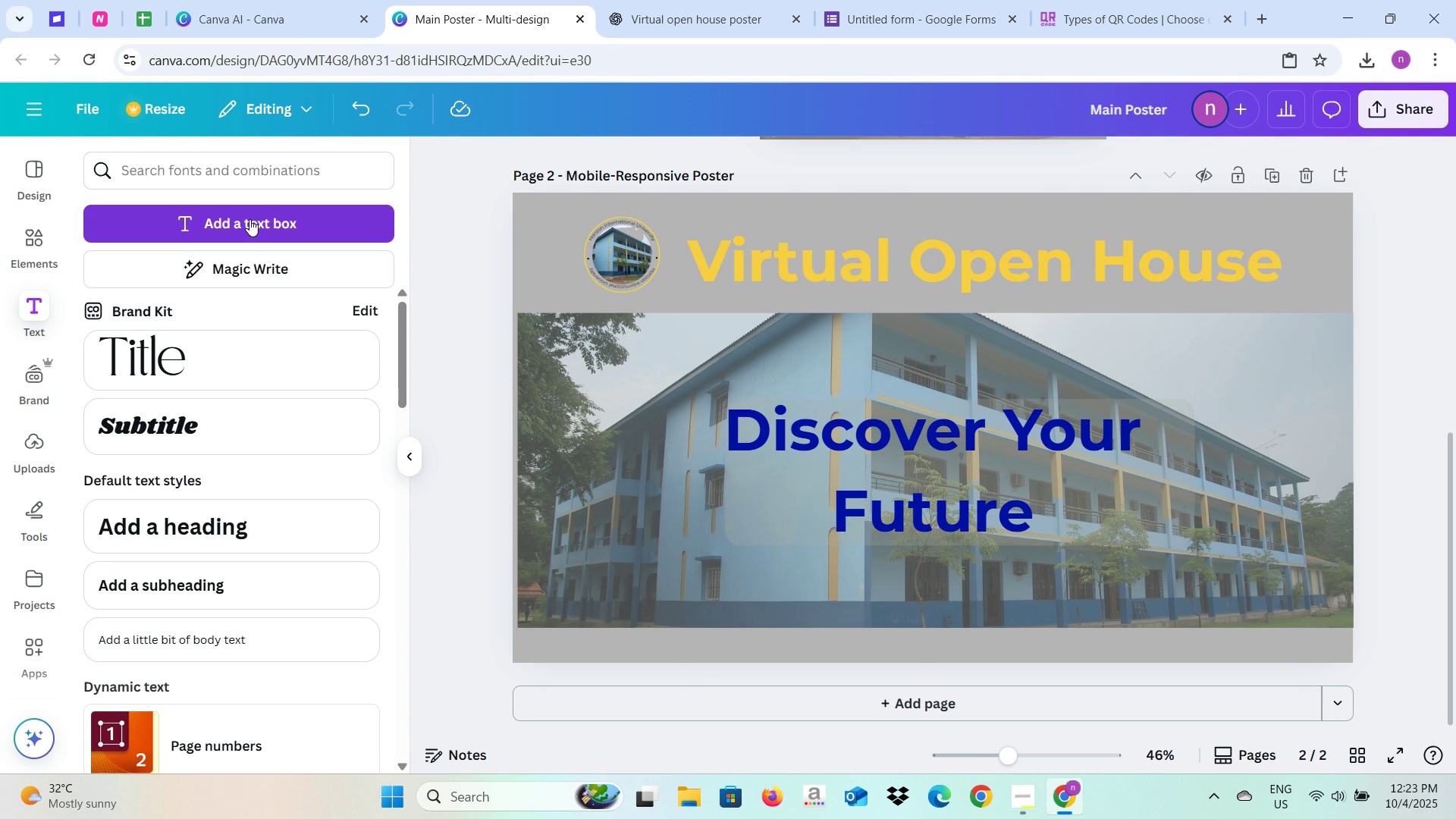 
left_click([249, 219])
 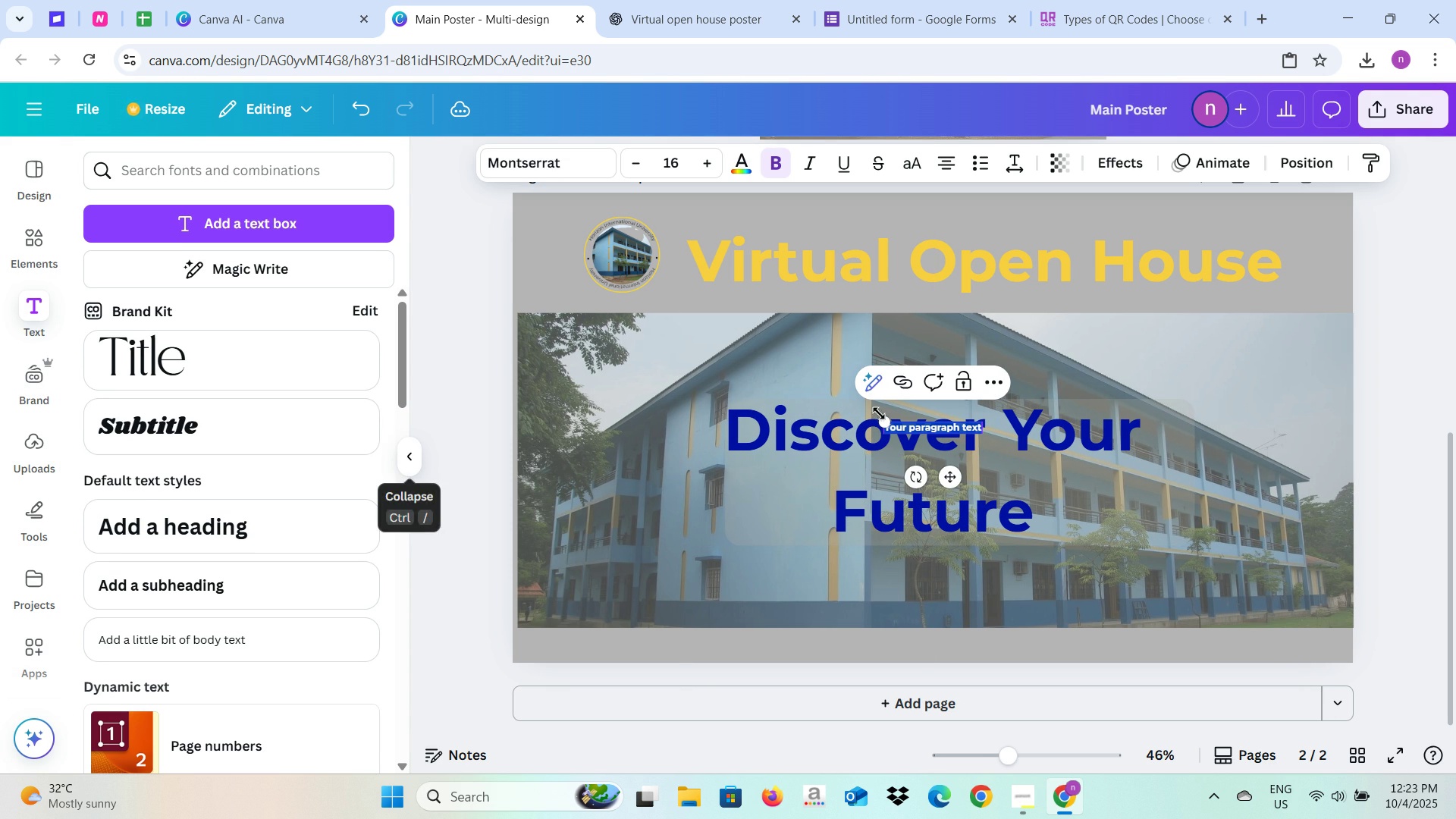 
key(Backspace)
 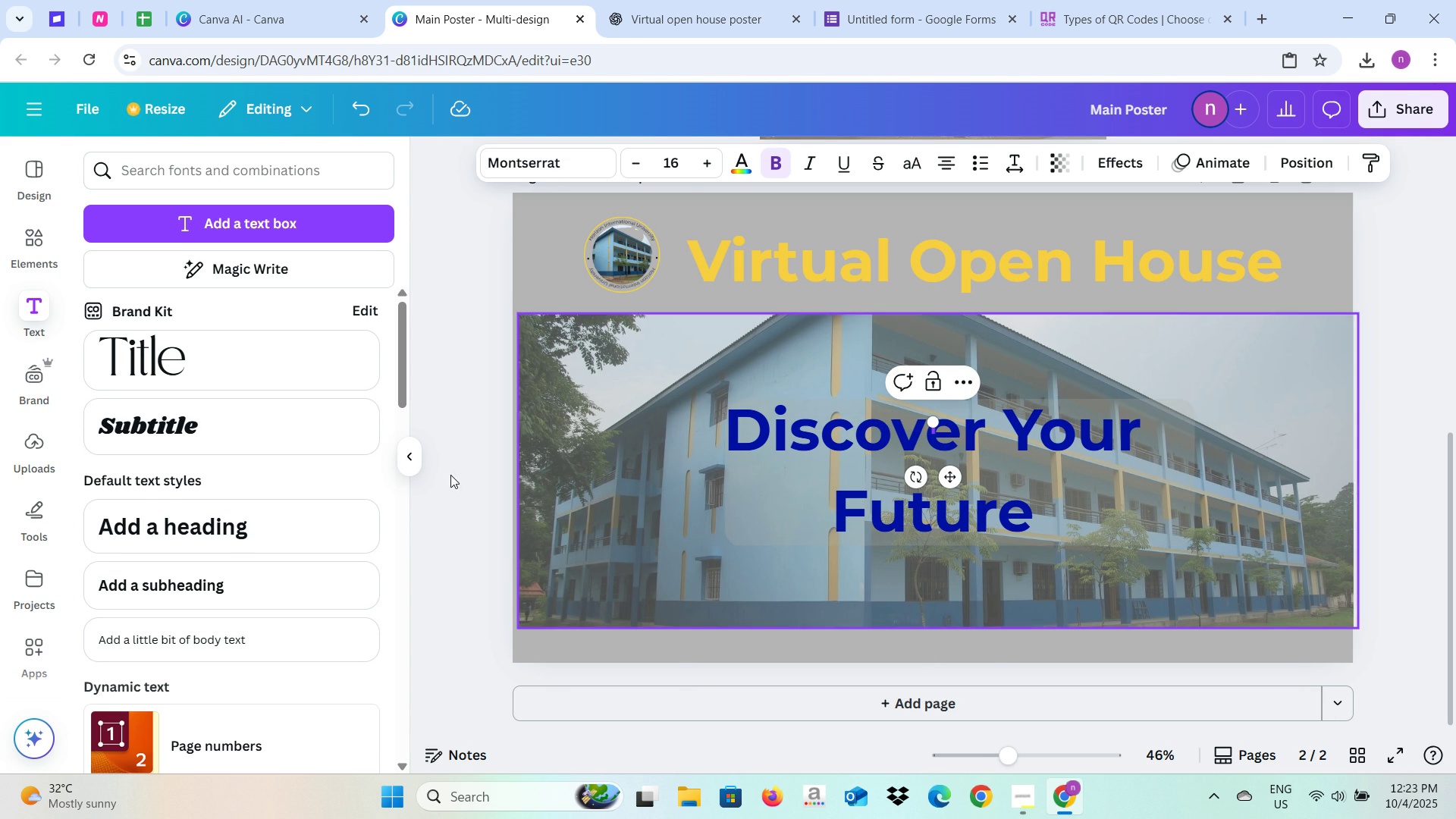 
left_click([463, 480])
 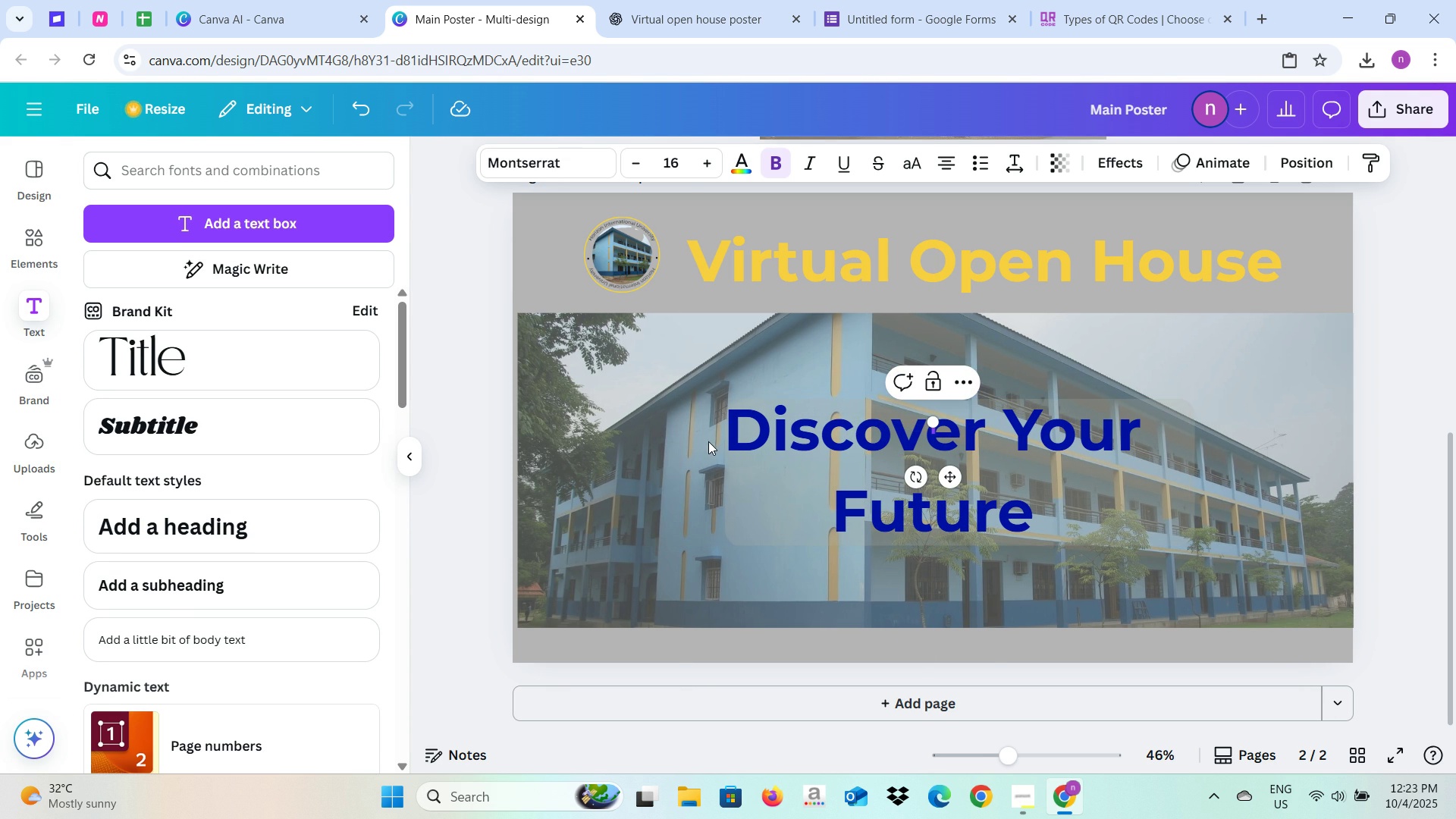 
scroll: coordinate [705, 436], scroll_direction: up, amount: 4.0
 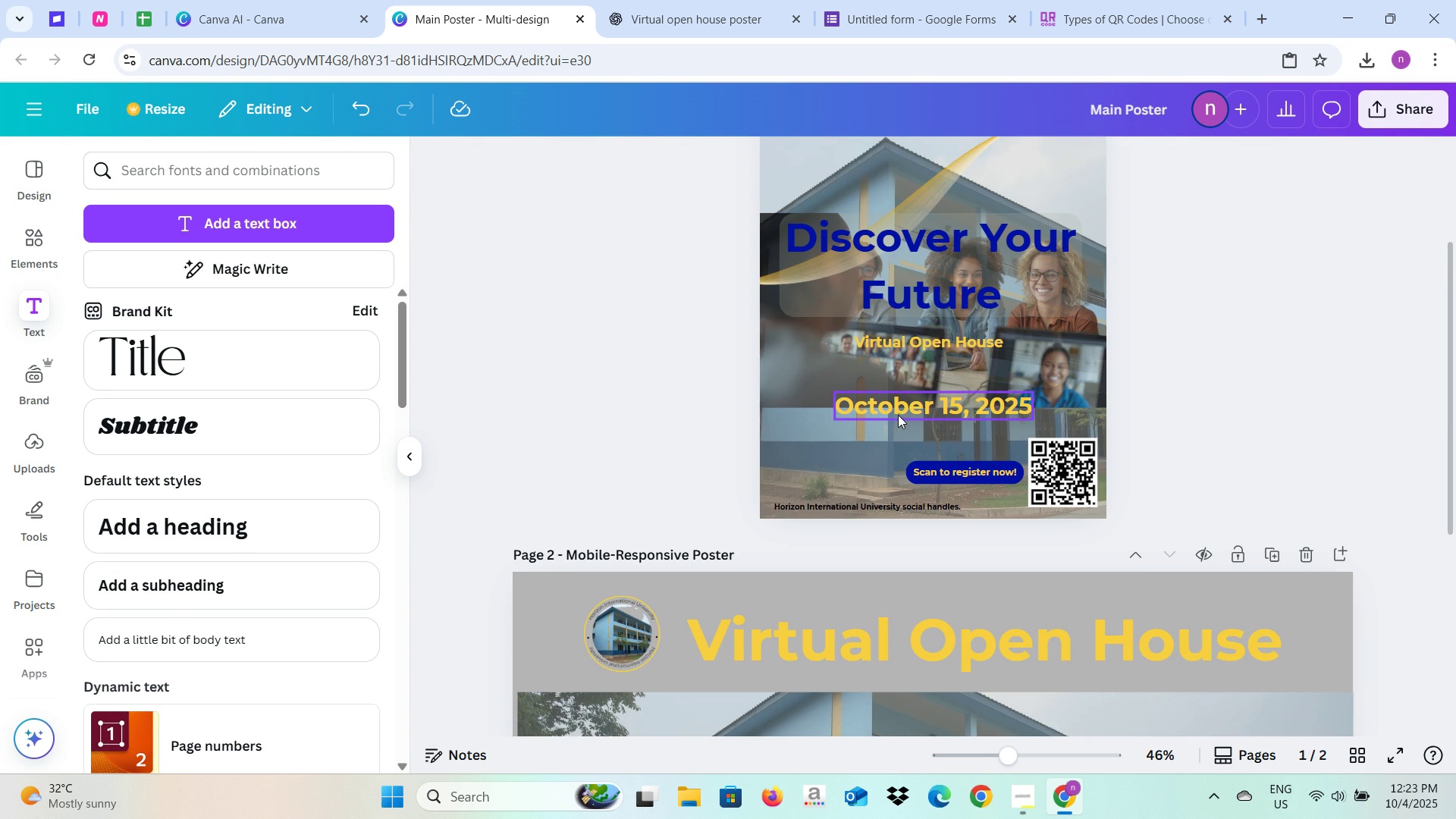 
left_click([897, 416])